 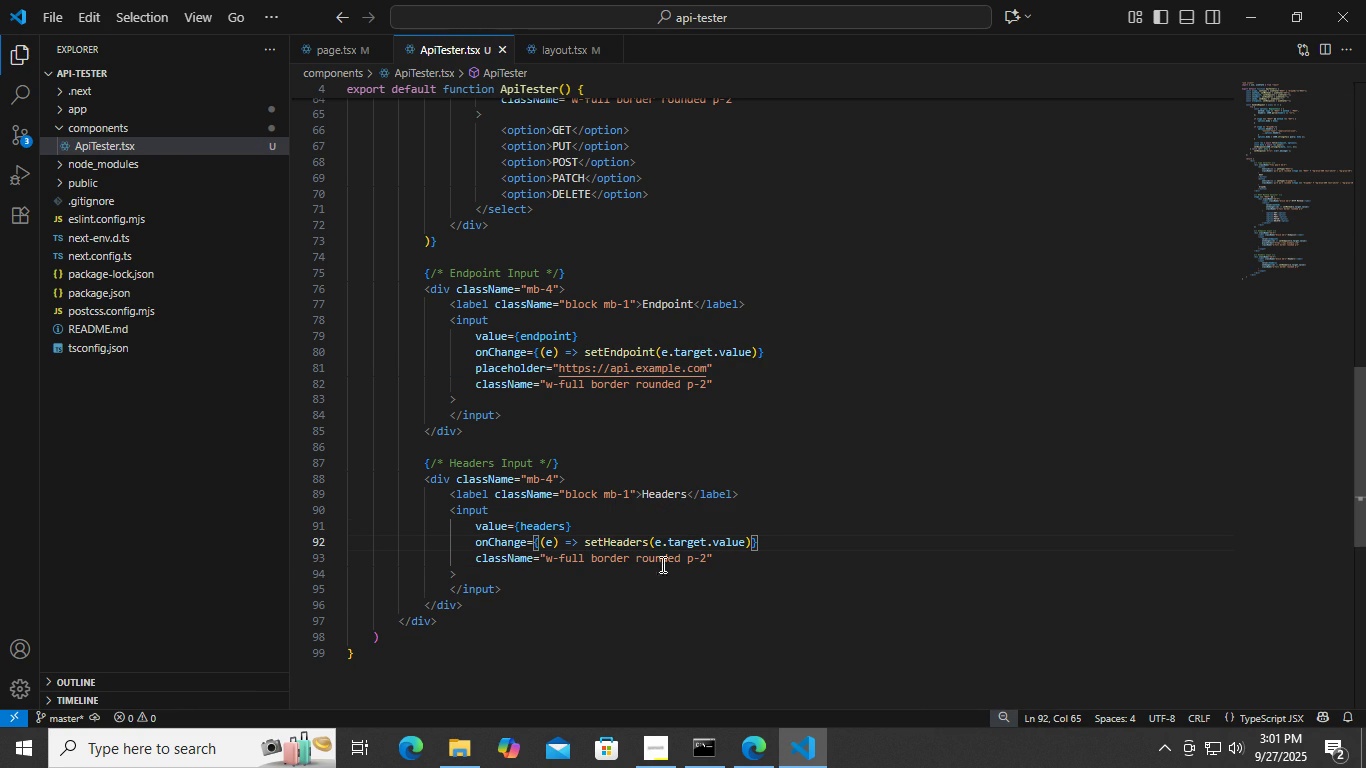 
left_click([707, 562])
 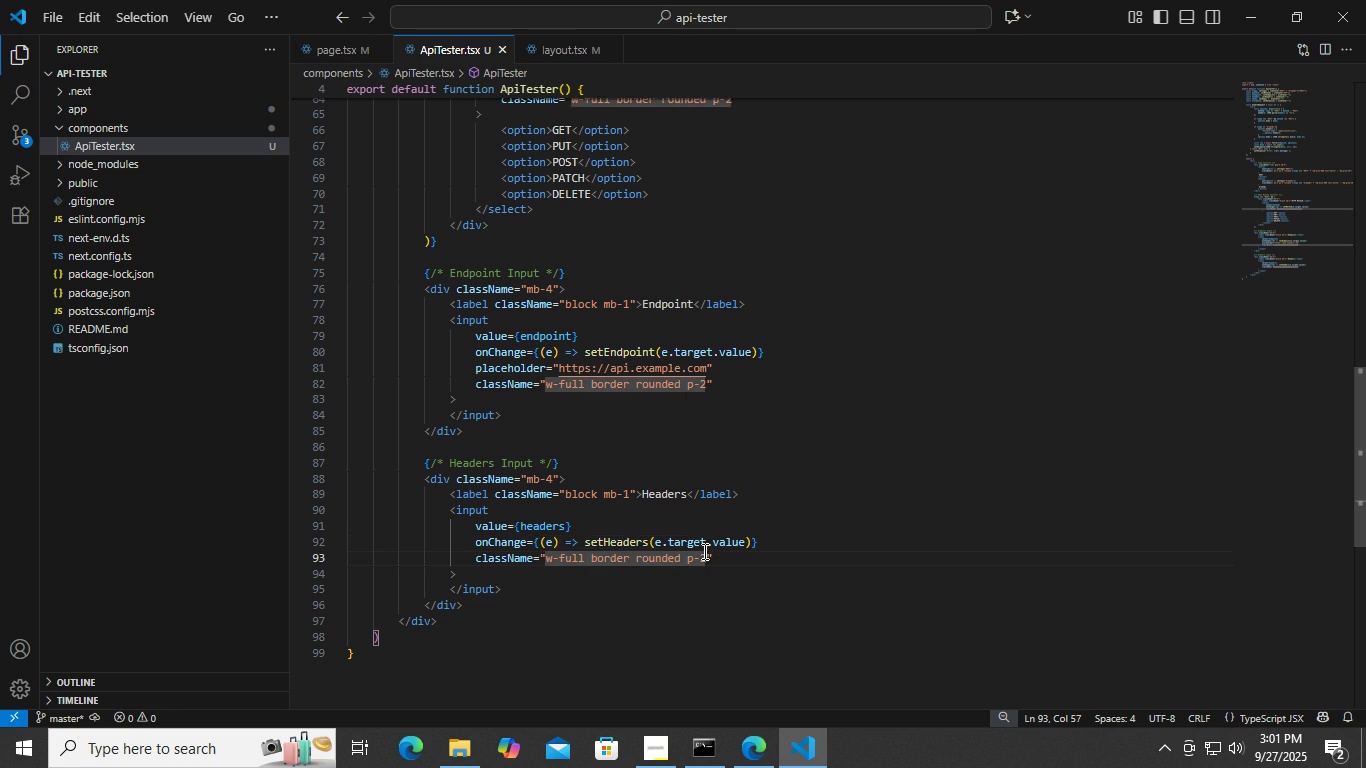 
key(Control+Space)
 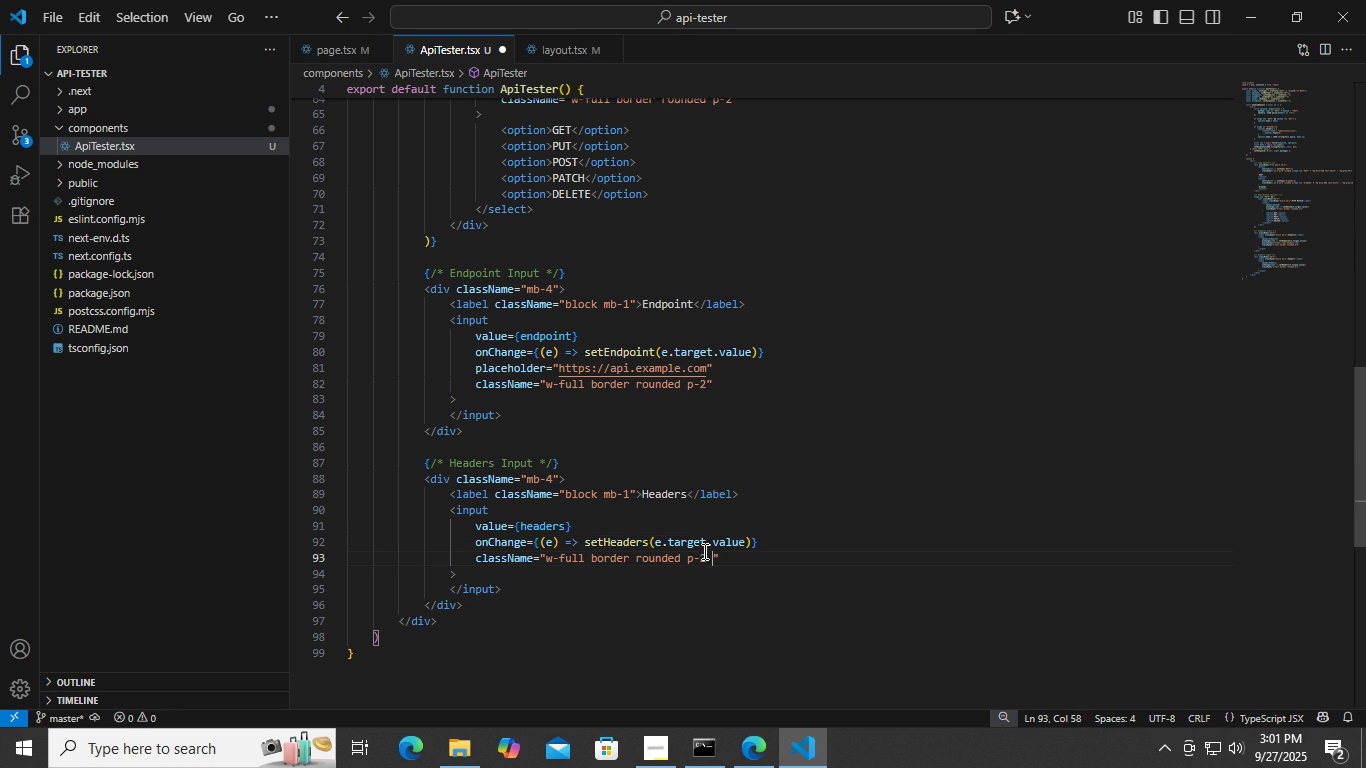 
type(font-mono)
 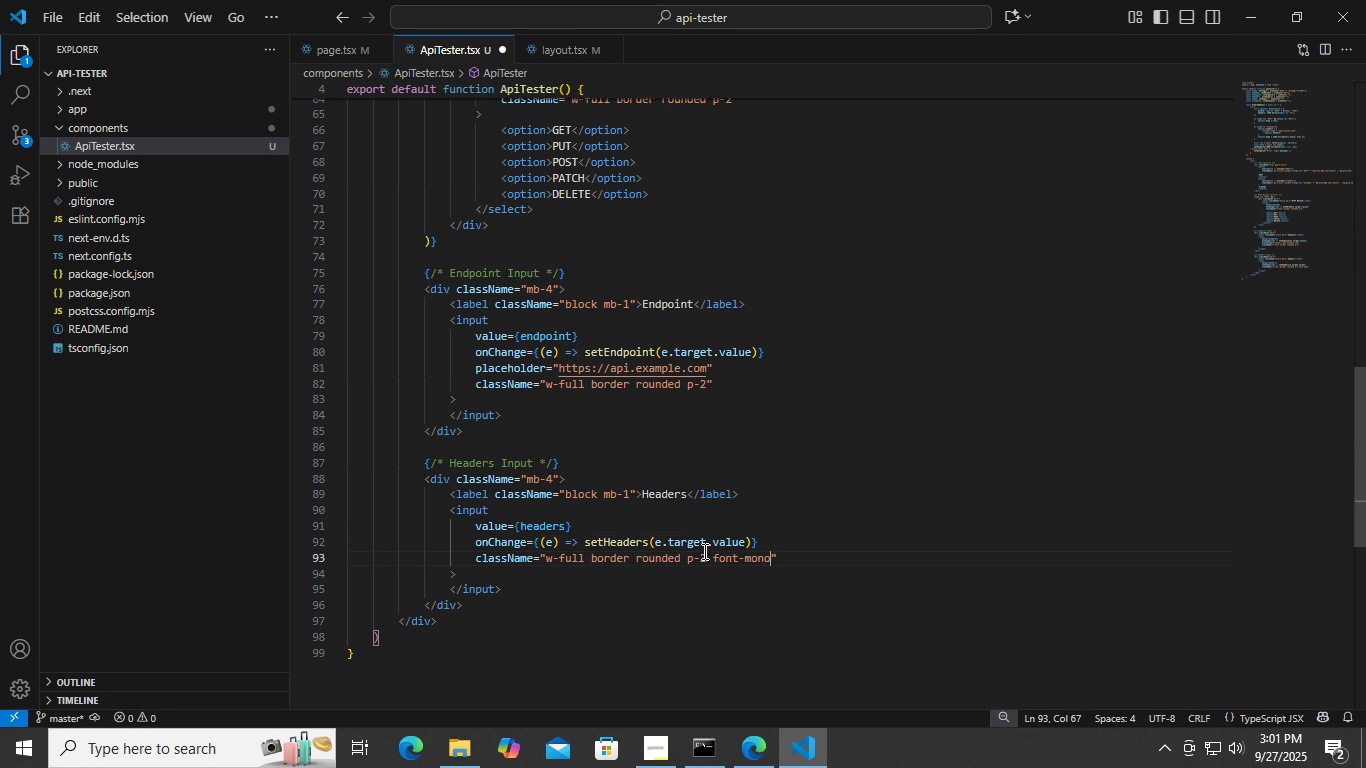 
key(Control+ControlLeft)
 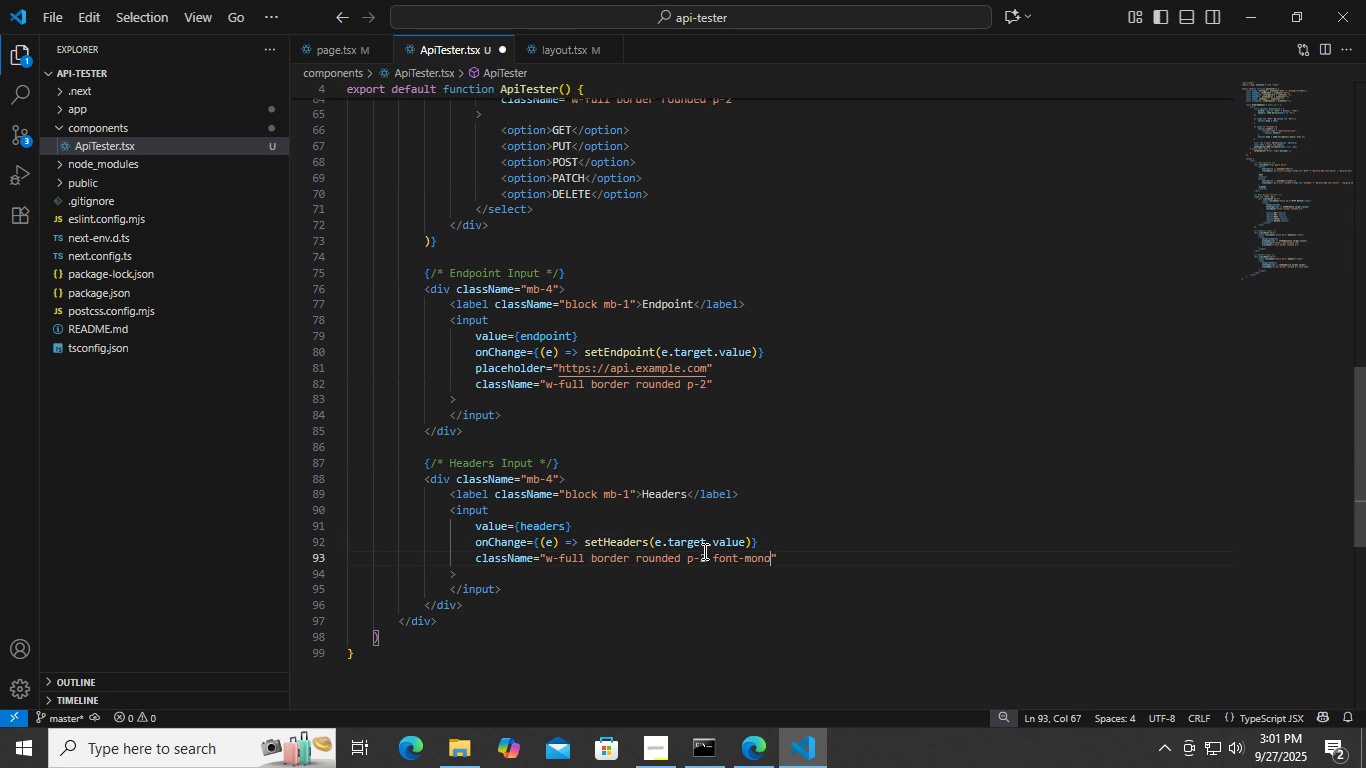 
key(Control+S)
 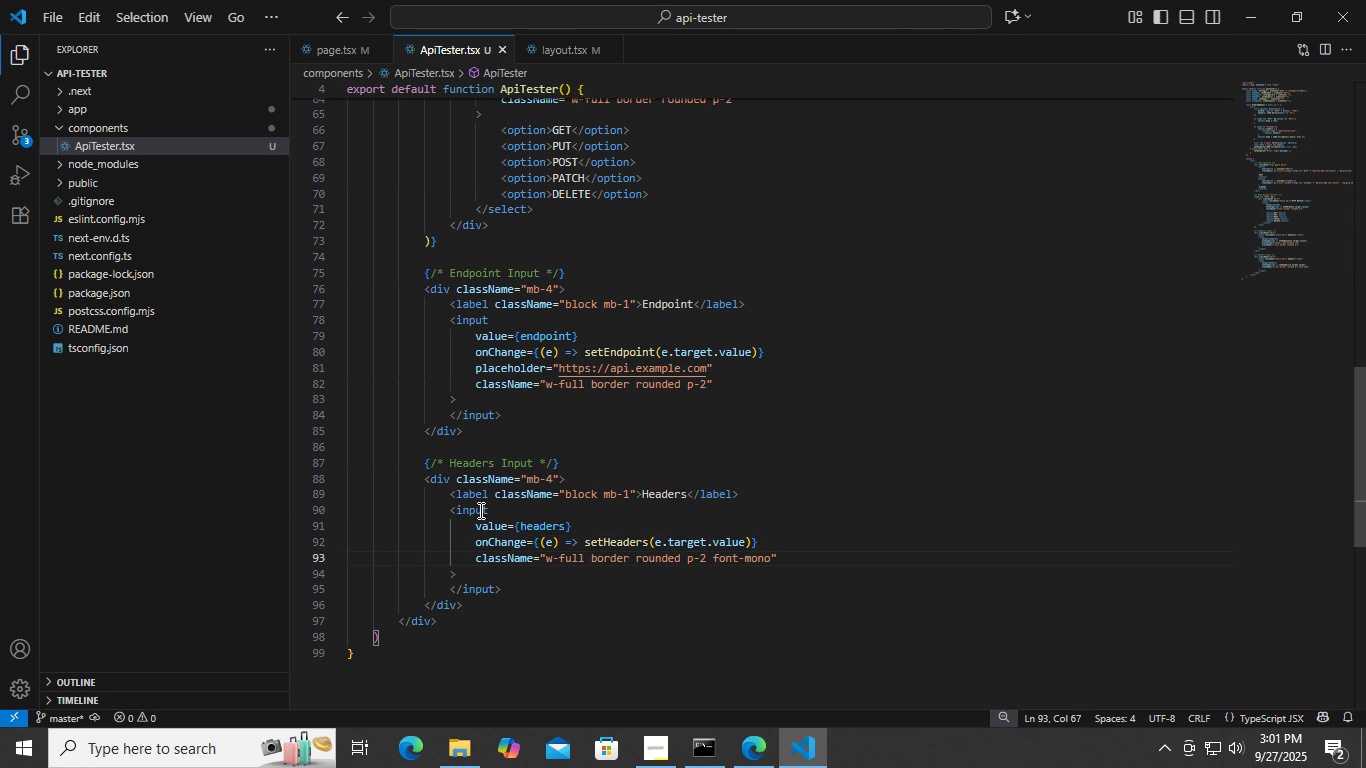 
double_click([478, 509])
 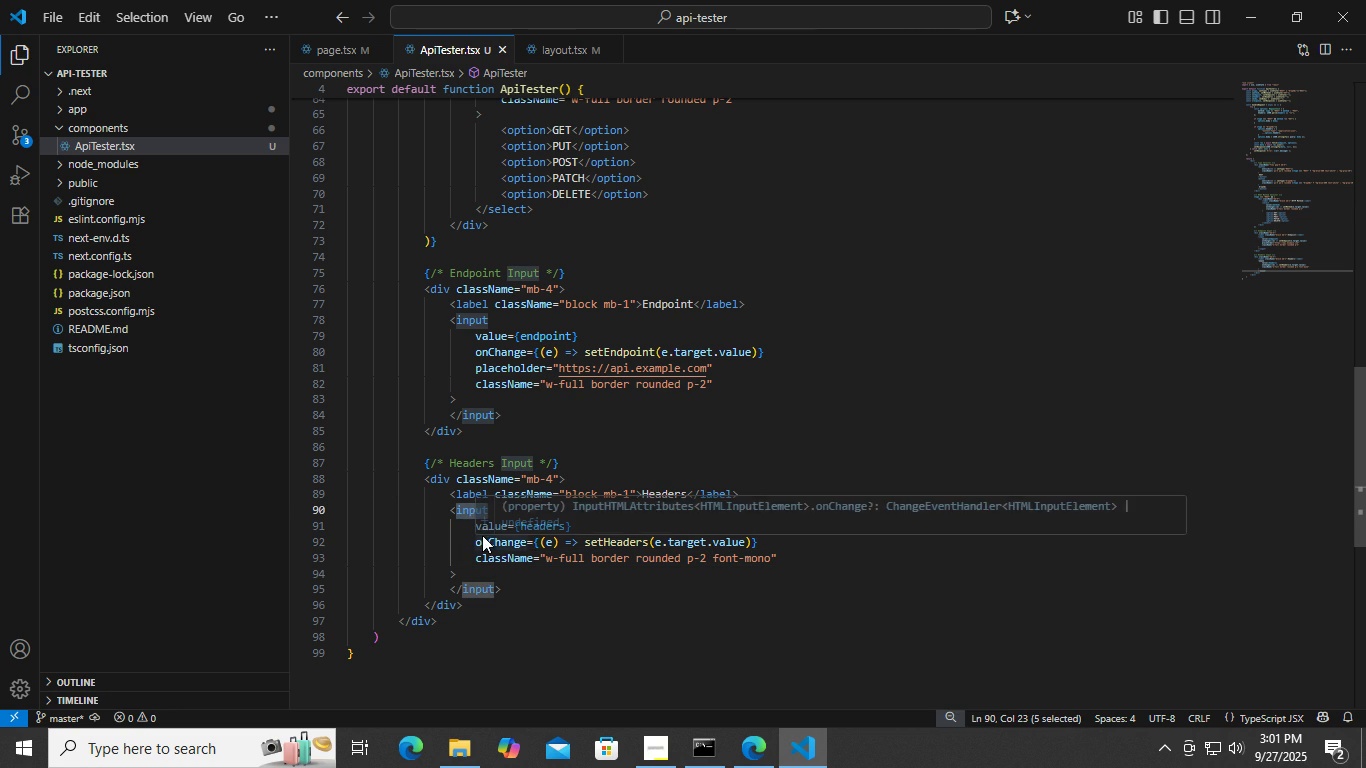 
type(textarea)
 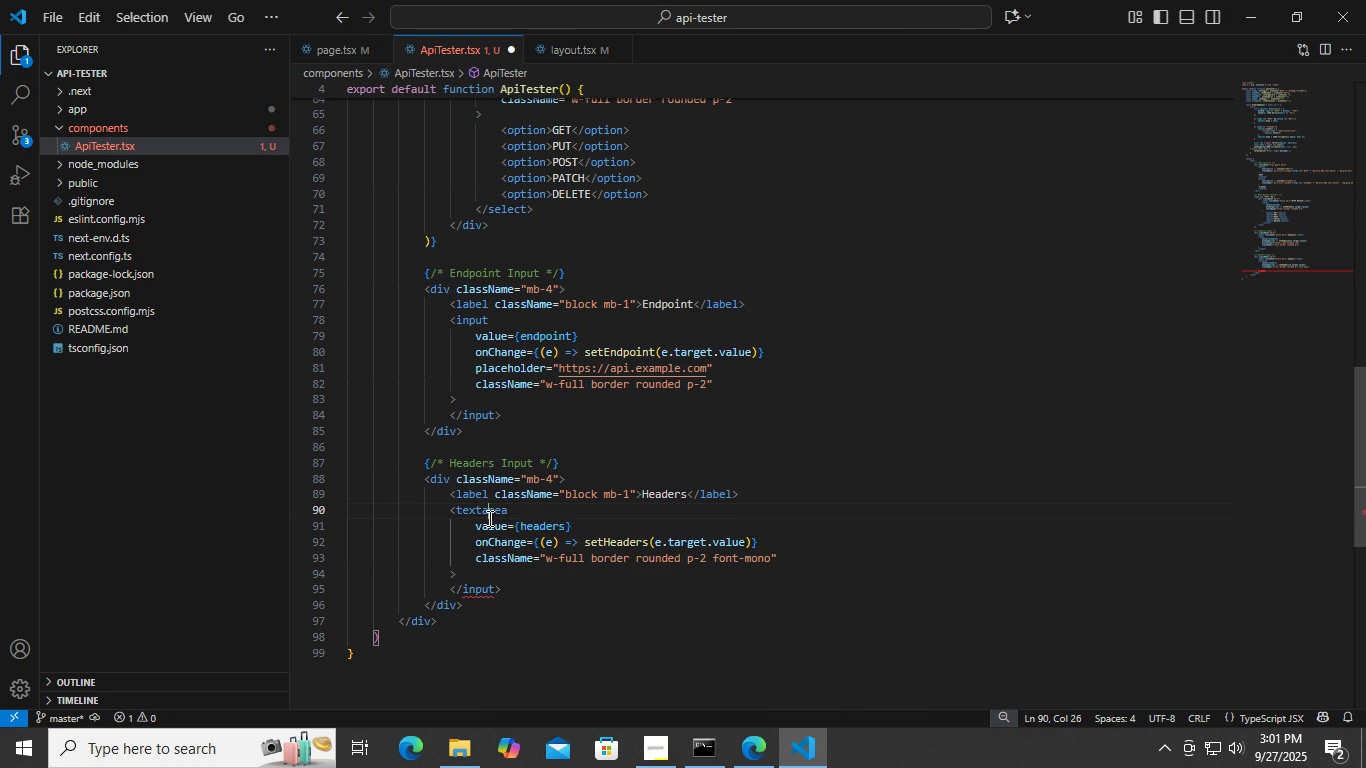 
double_click([488, 518])
 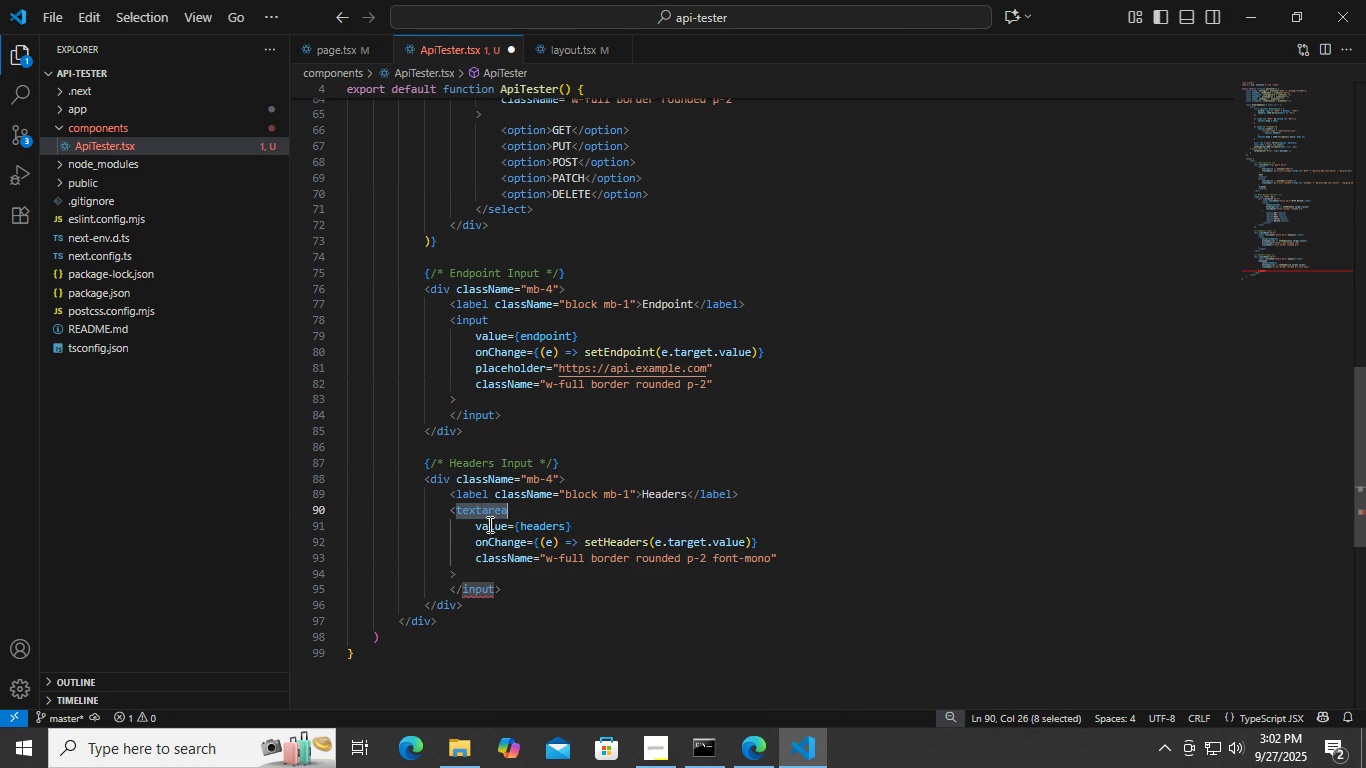 
key(Control+ControlLeft)
 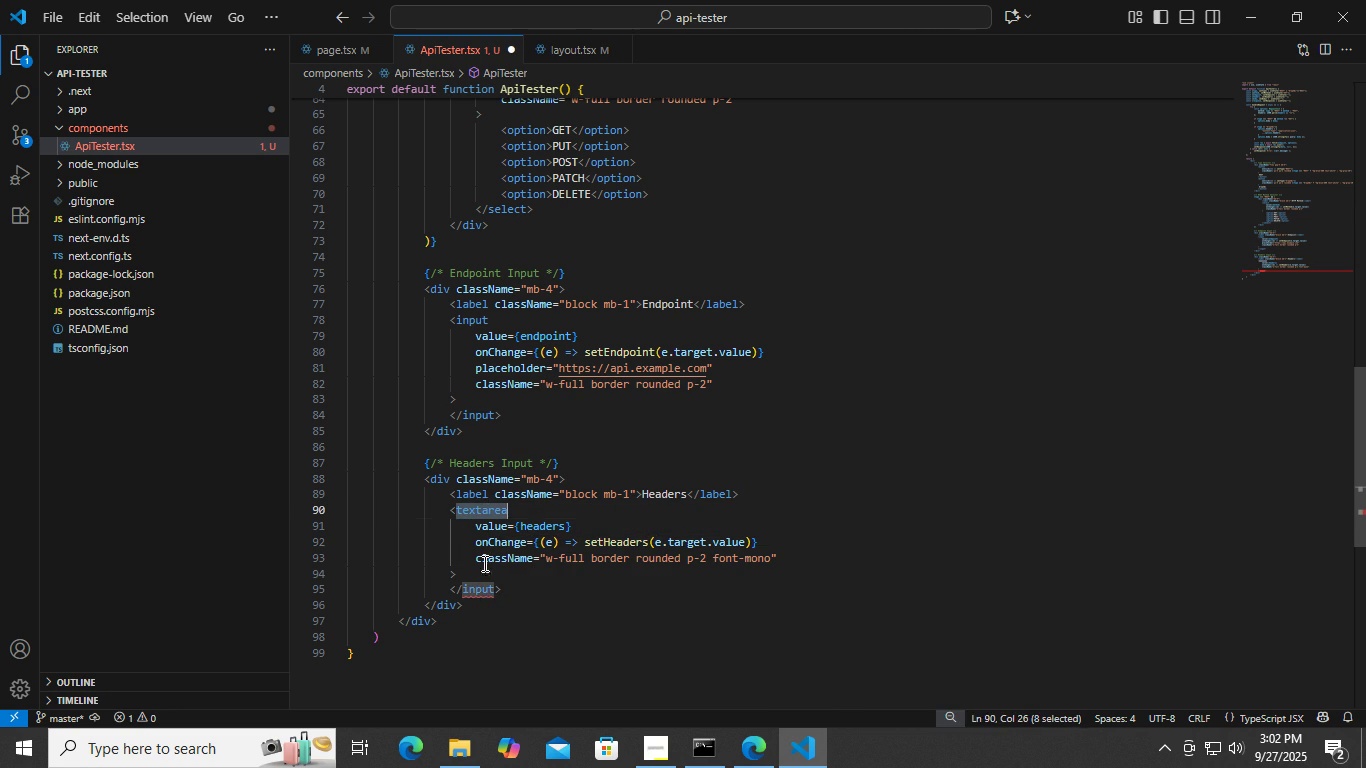 
key(Control+C)
 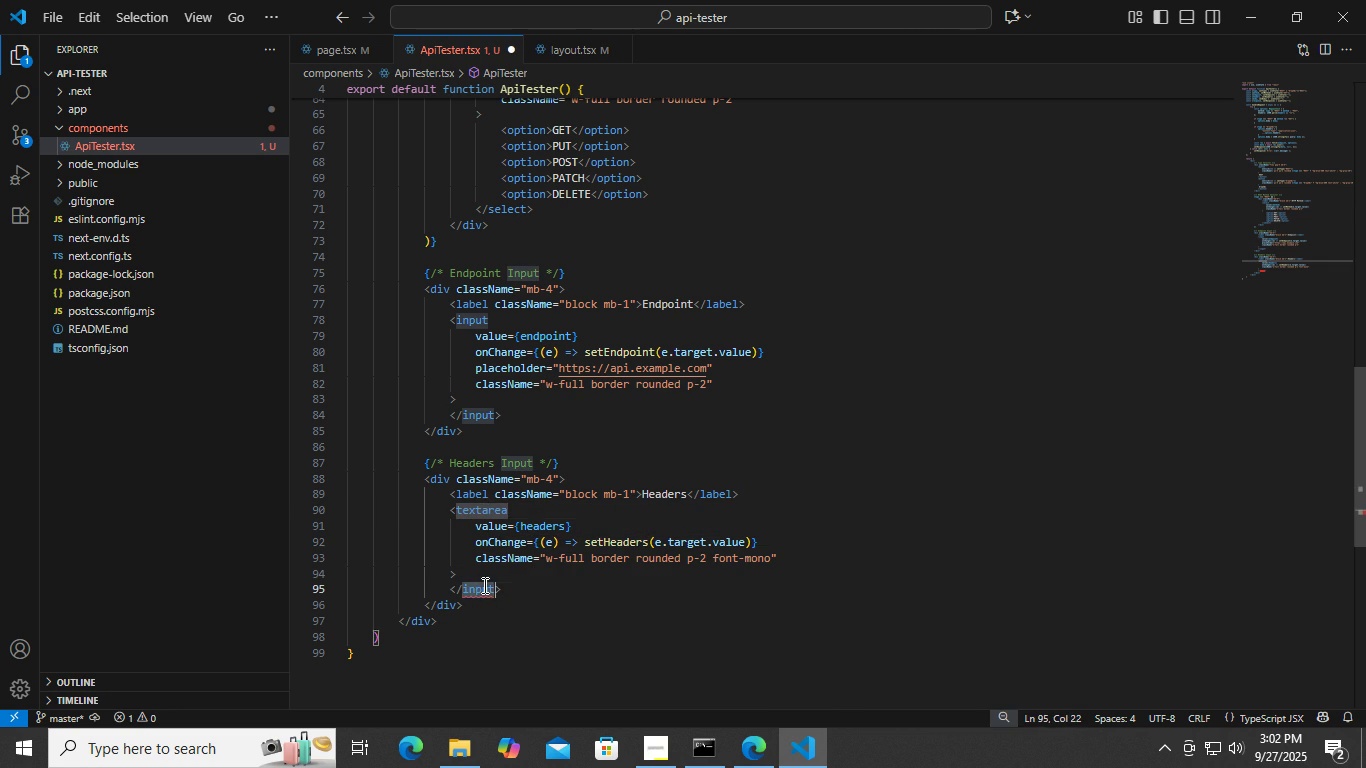 
double_click([483, 585])
 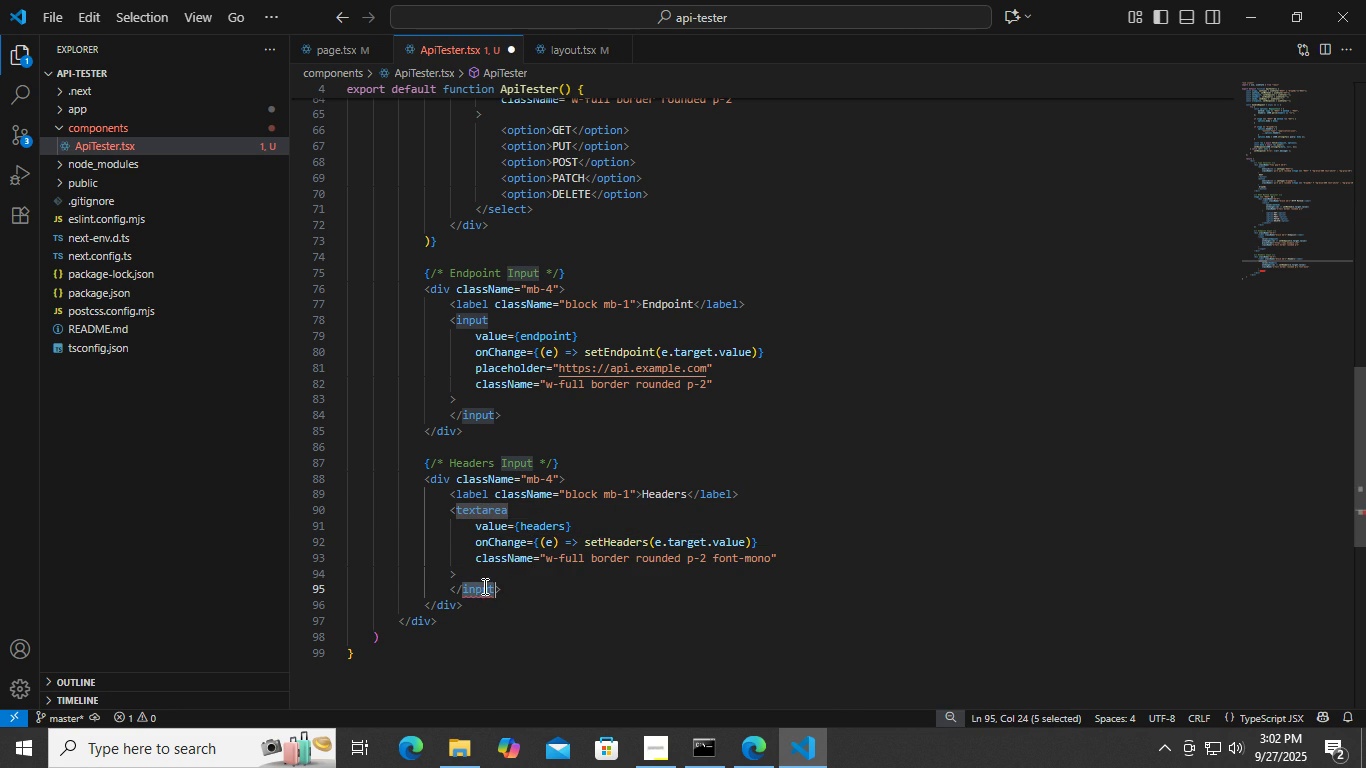 
key(Control+ControlLeft)
 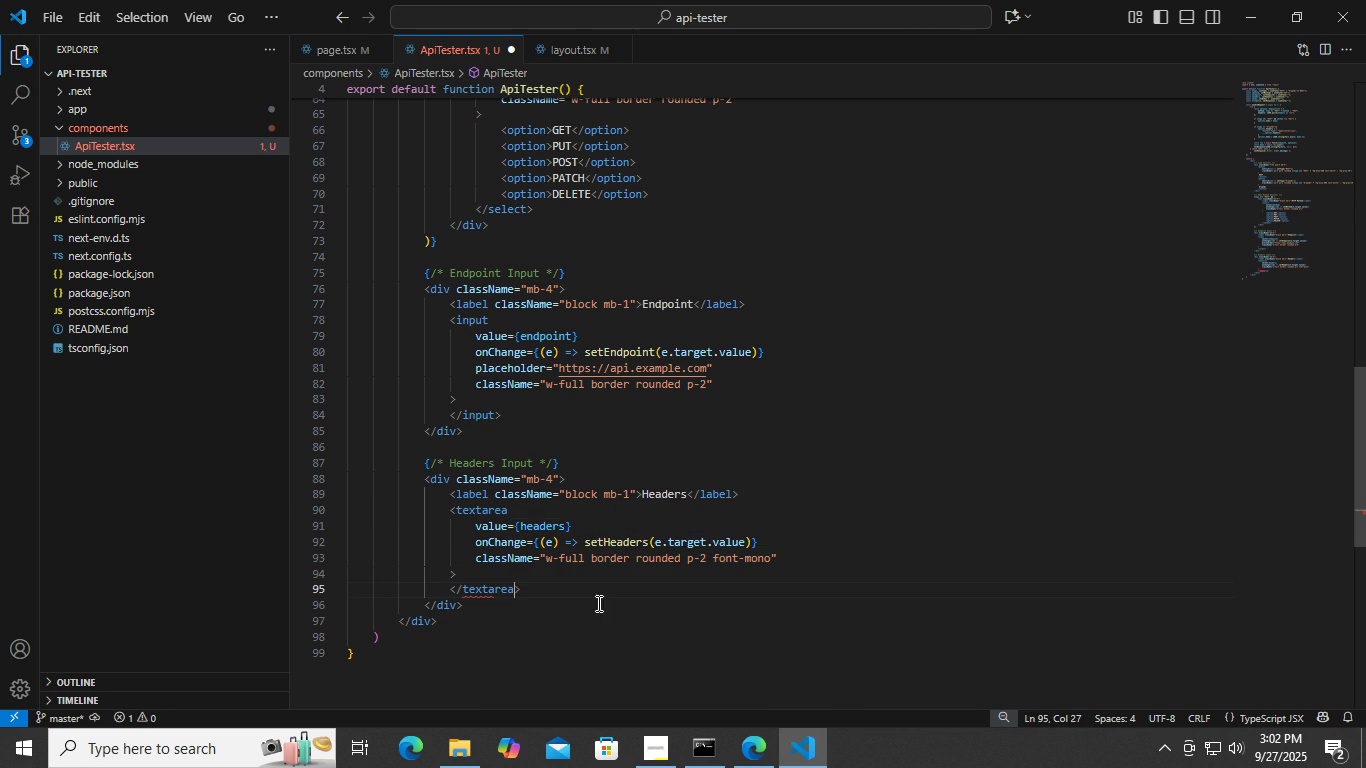 
key(Control+V)